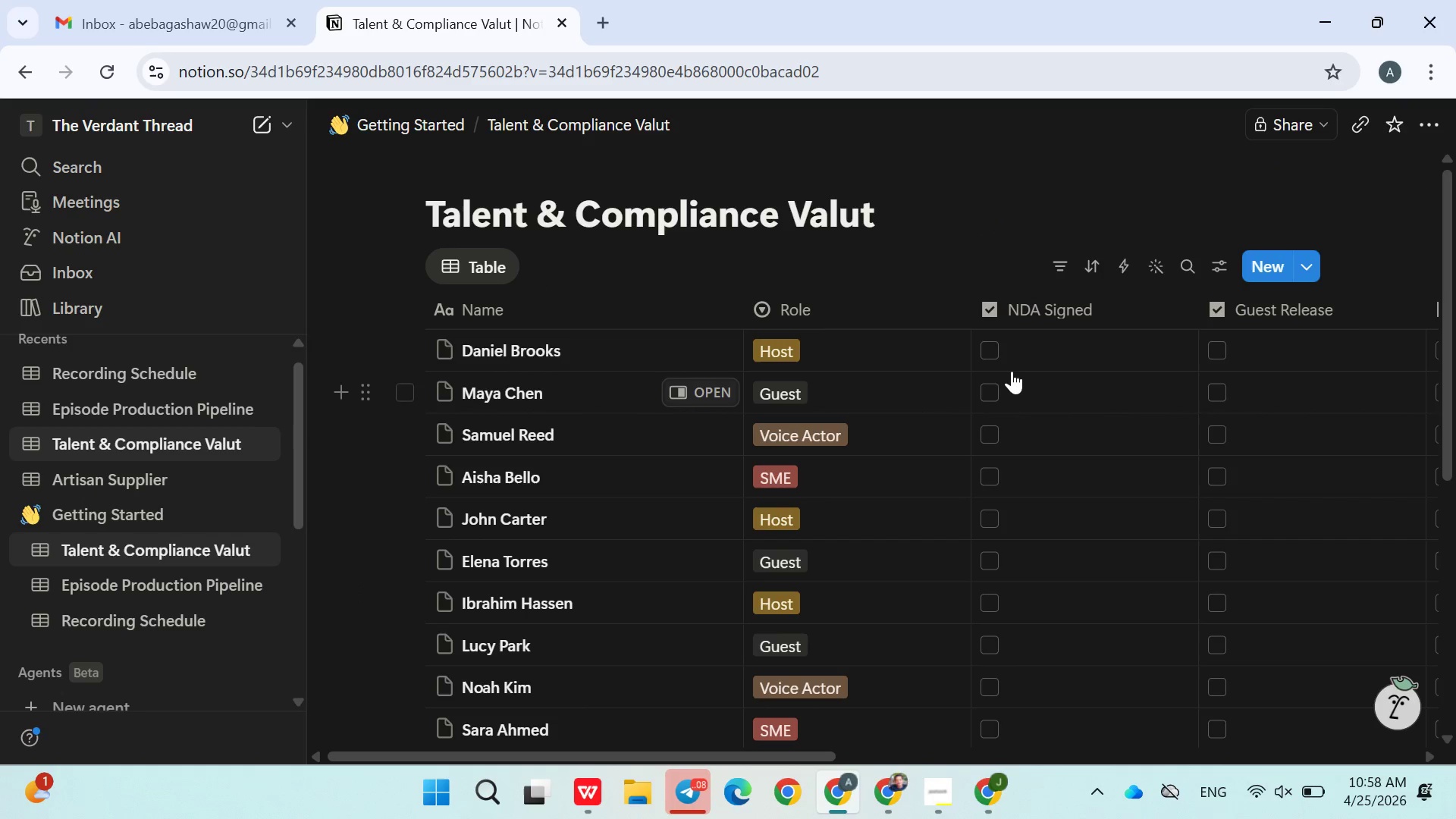 
left_click([1003, 350])
 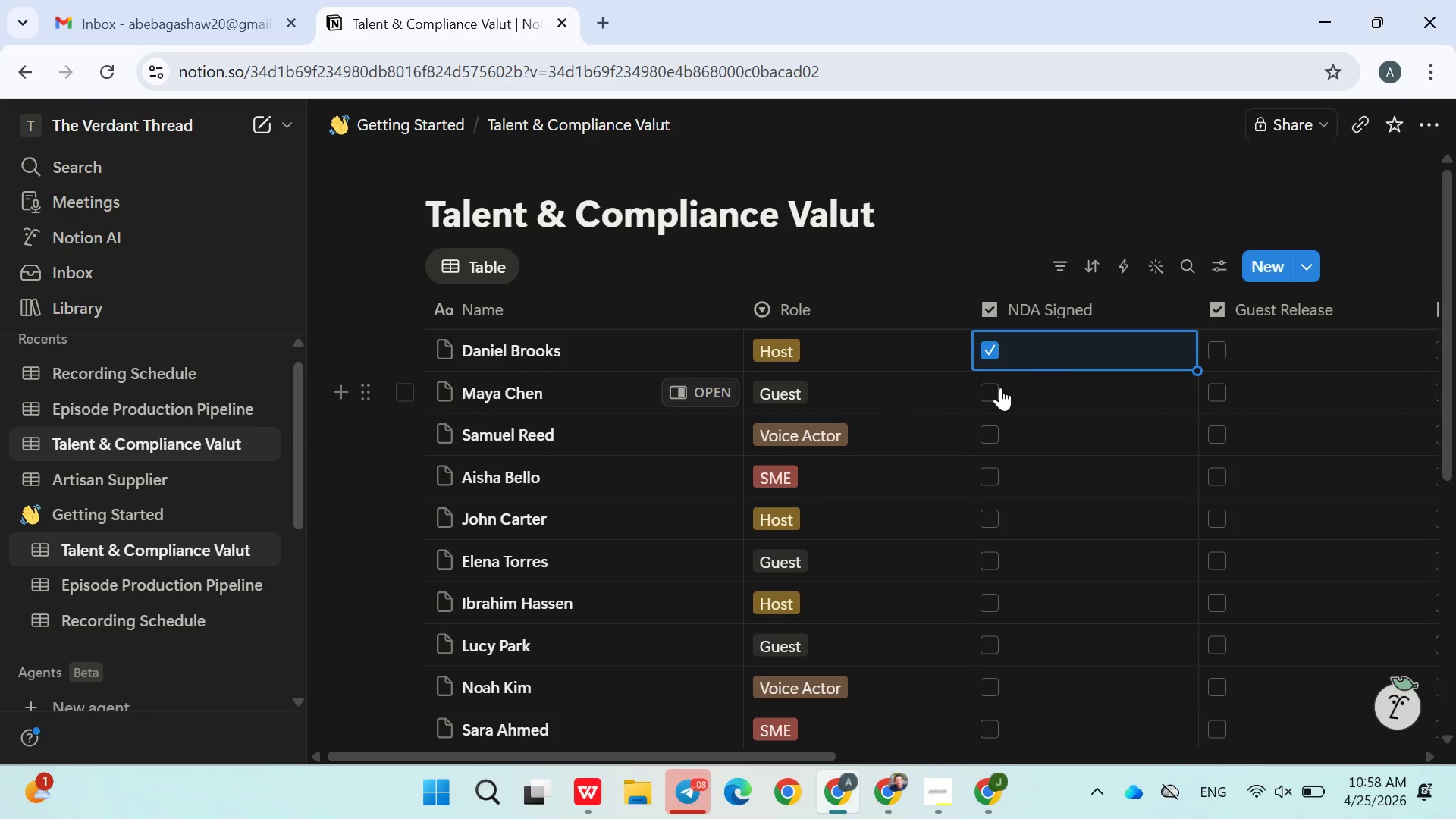 
left_click([1000, 388])
 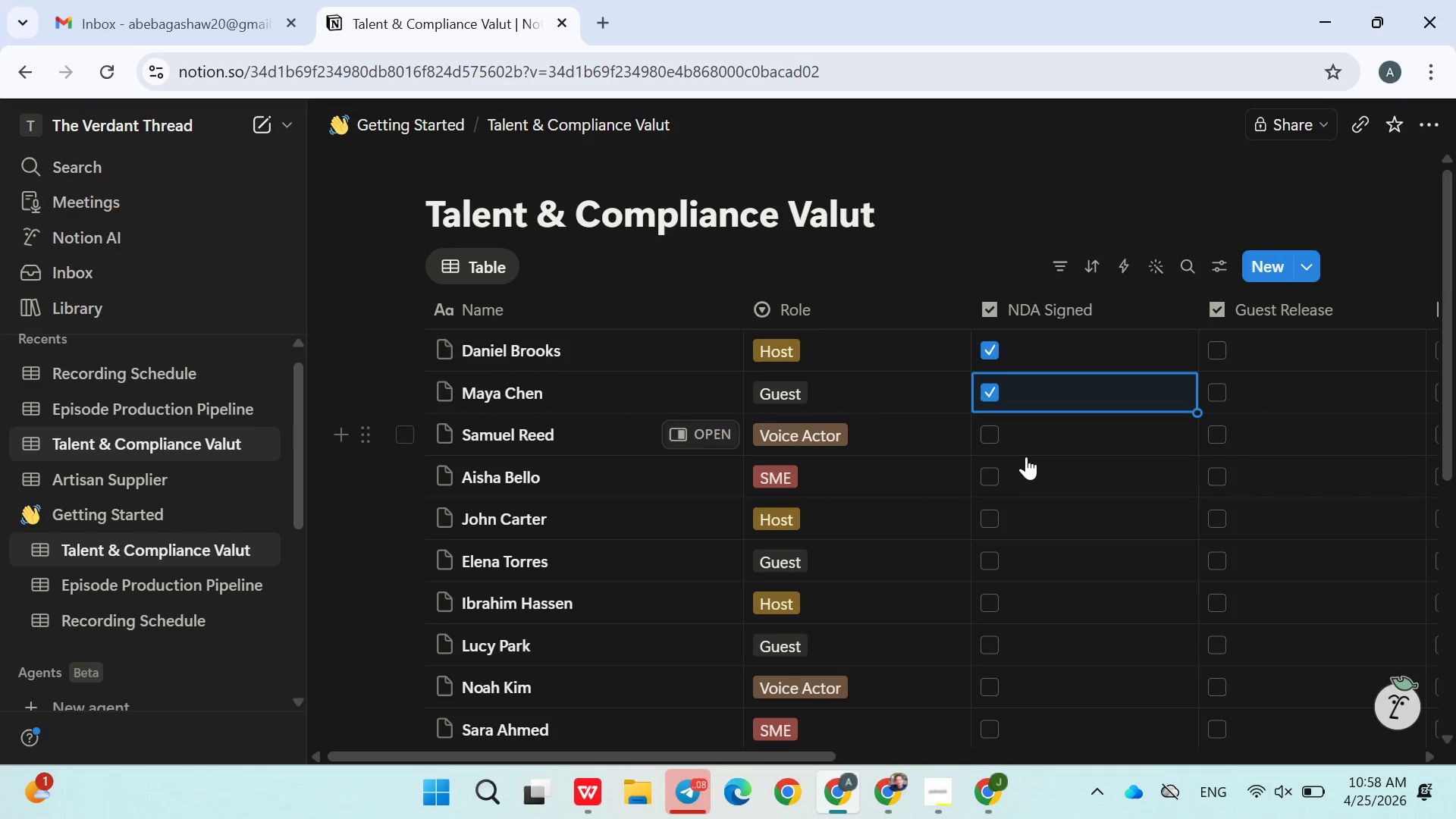 
left_click([996, 475])
 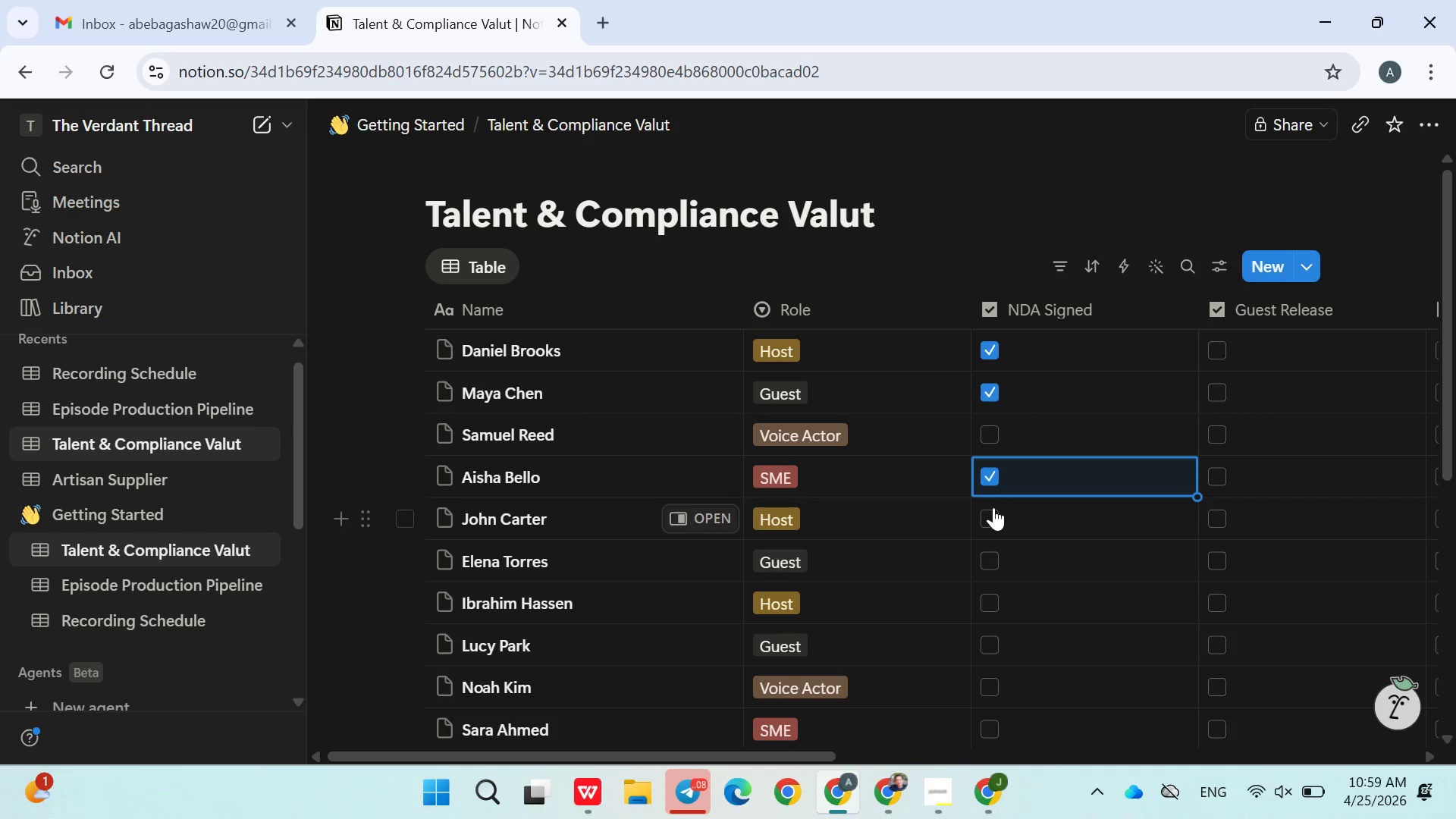 
left_click([993, 508])
 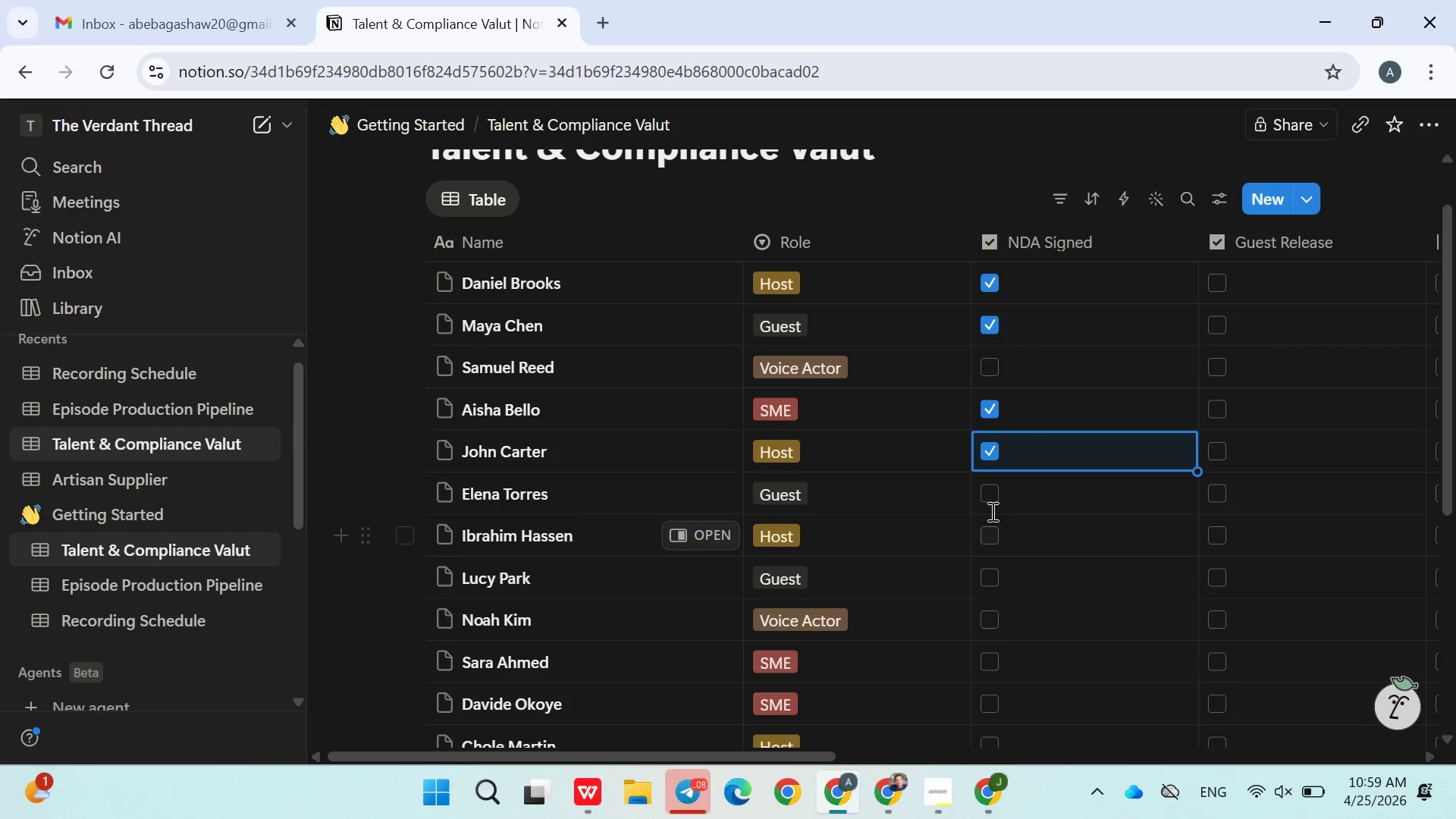 
left_click([997, 534])
 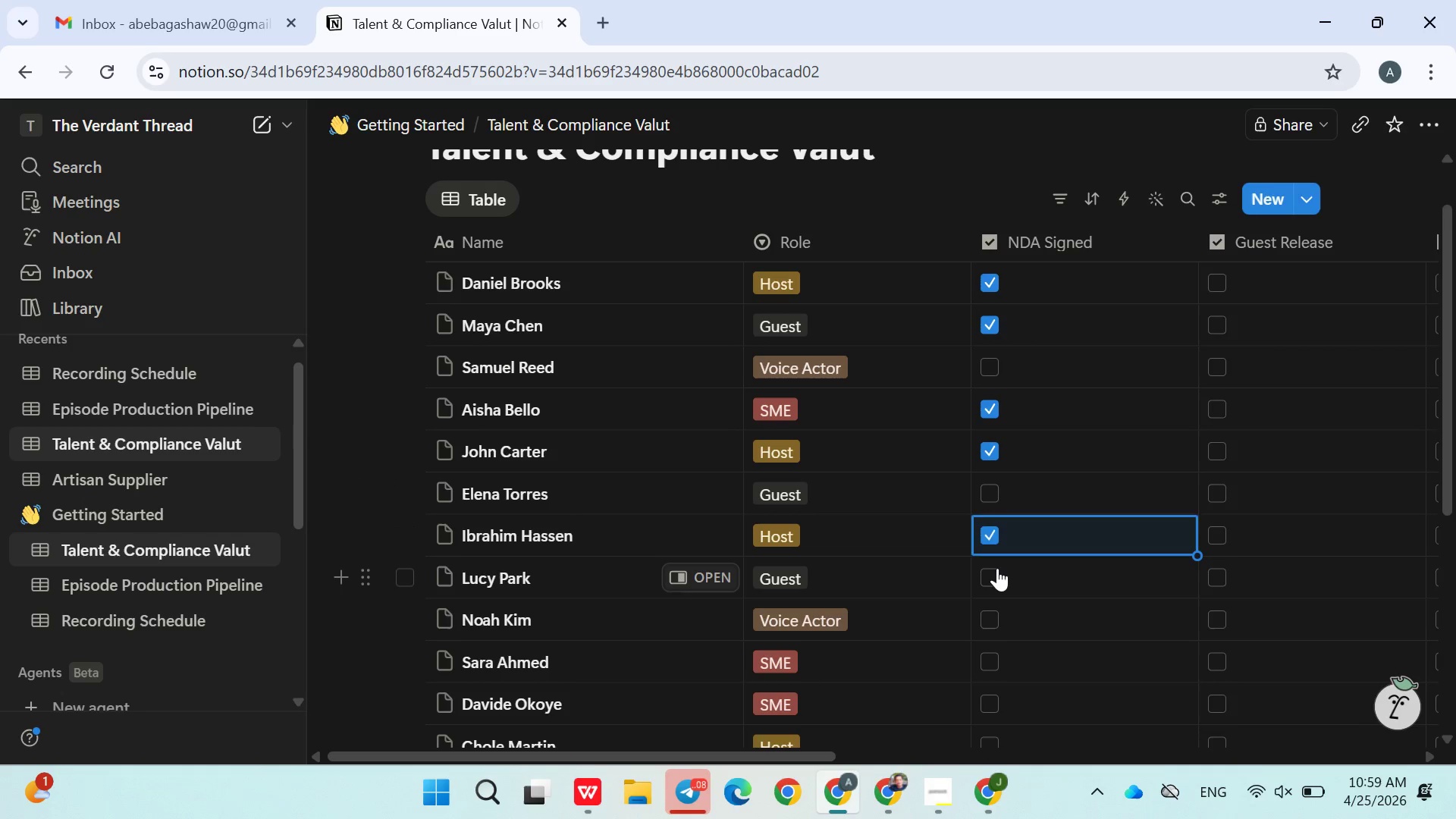 
left_click([997, 568])
 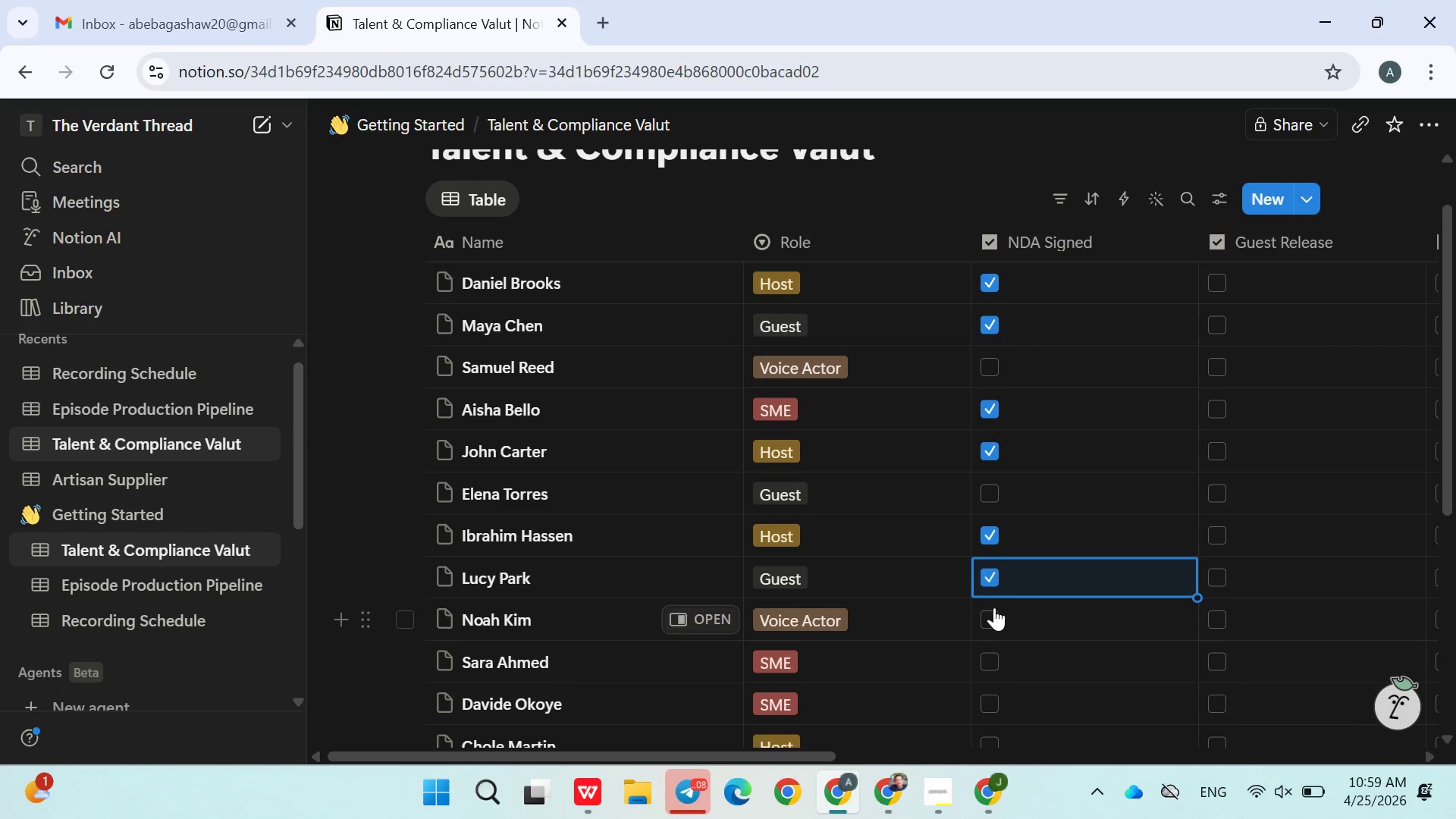 
left_click([994, 608])
 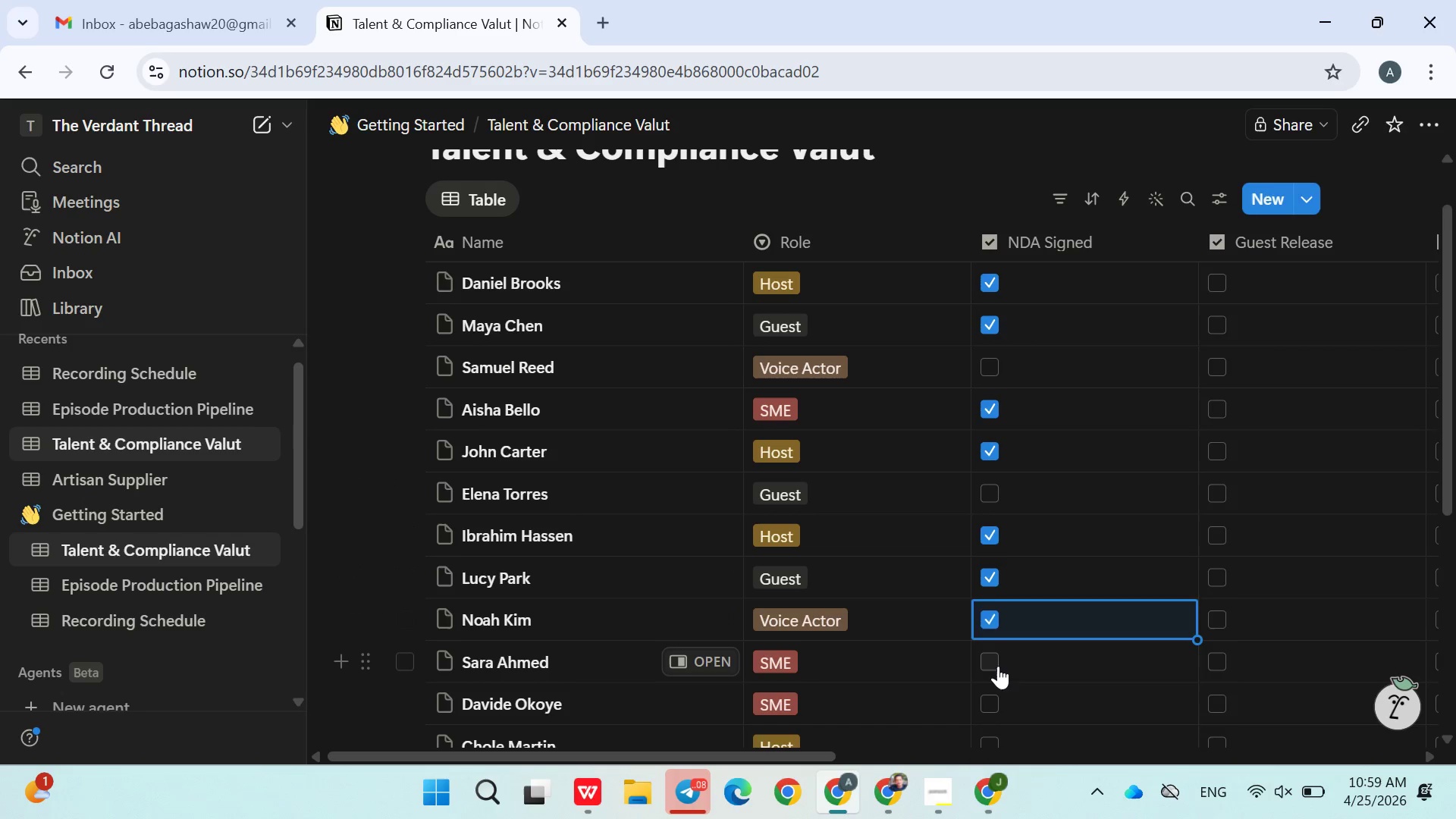 
left_click([998, 668])
 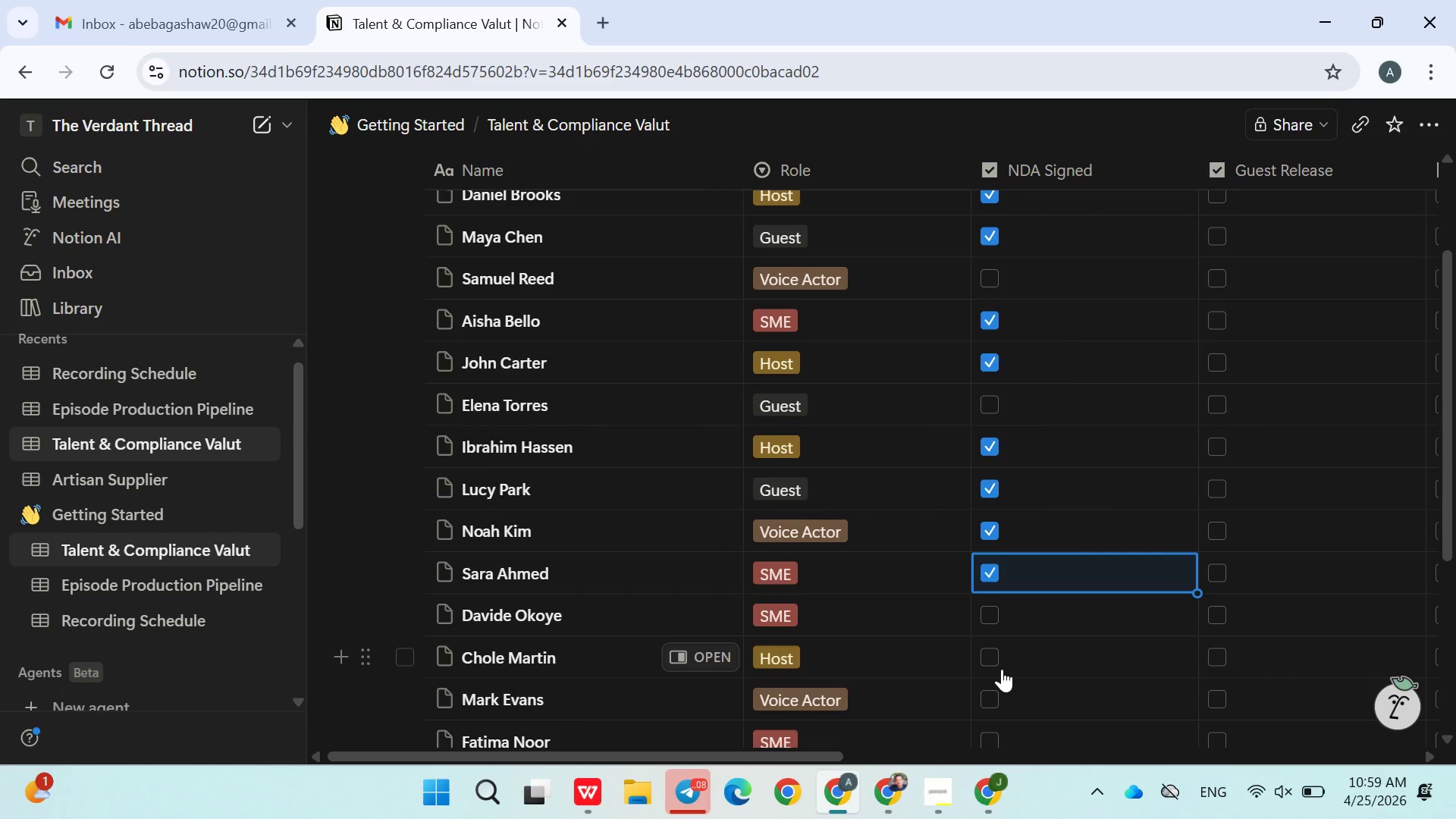 
left_click([1000, 661])
 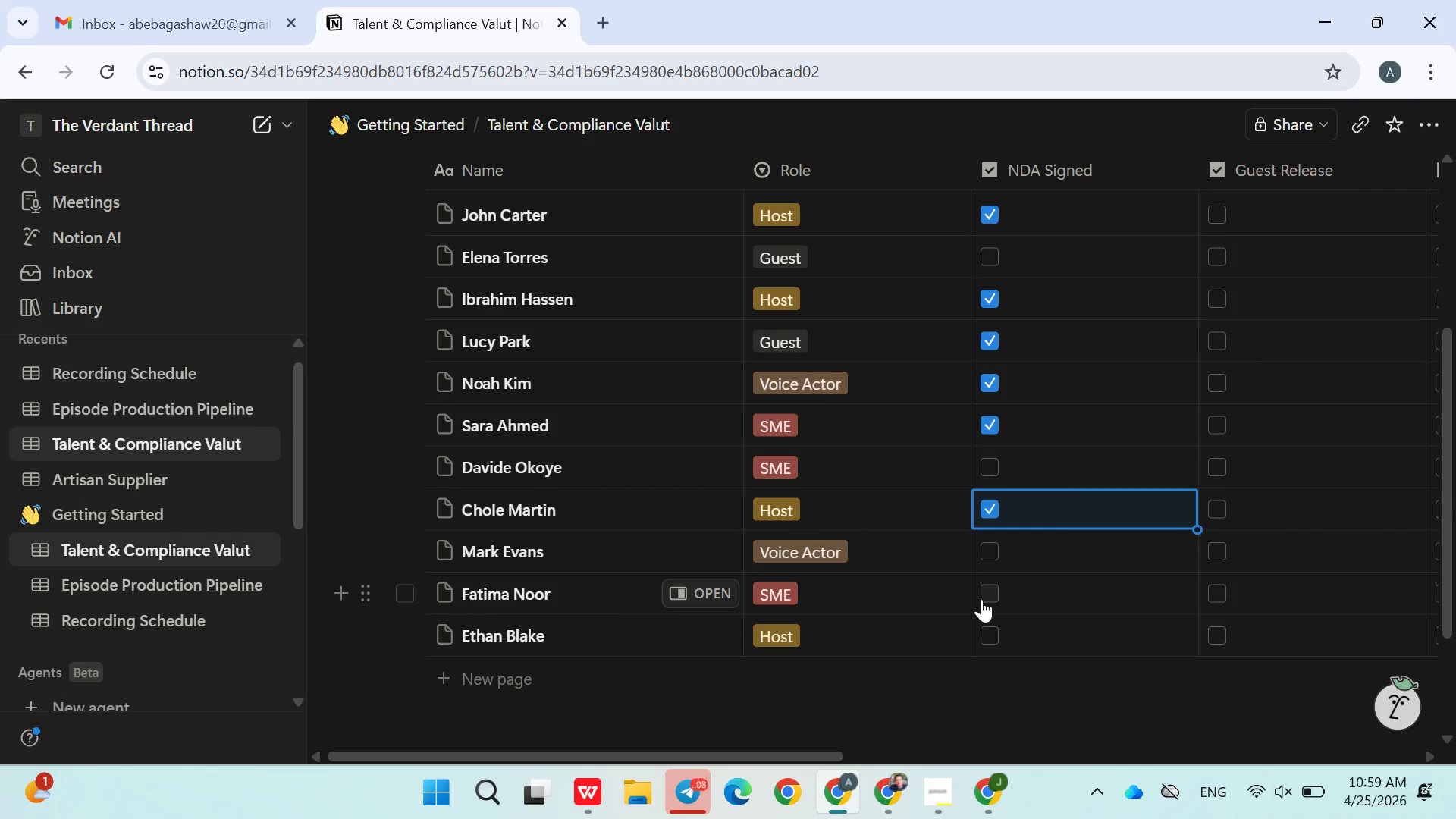 
left_click([981, 599])
 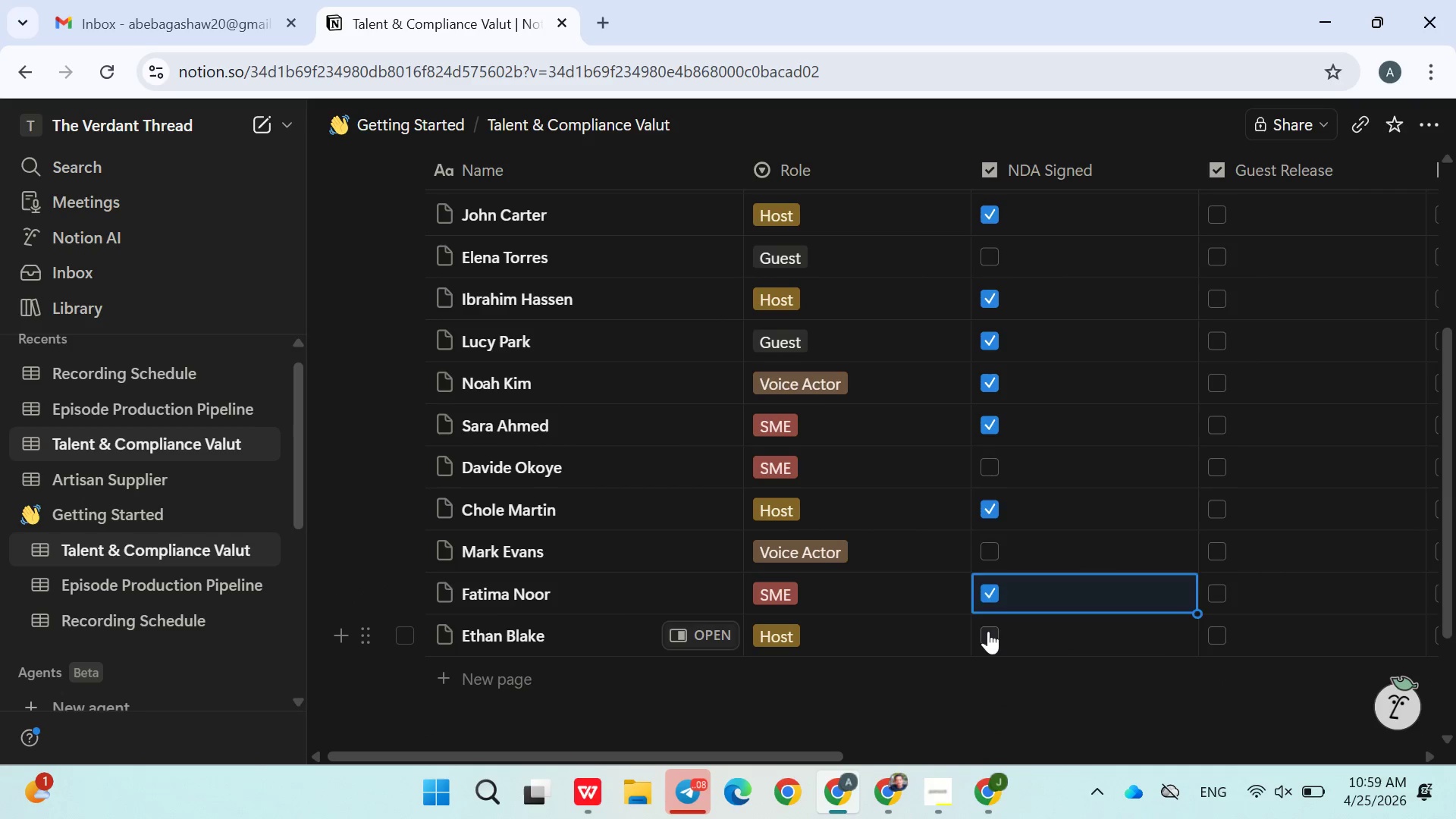 
left_click([988, 631])
 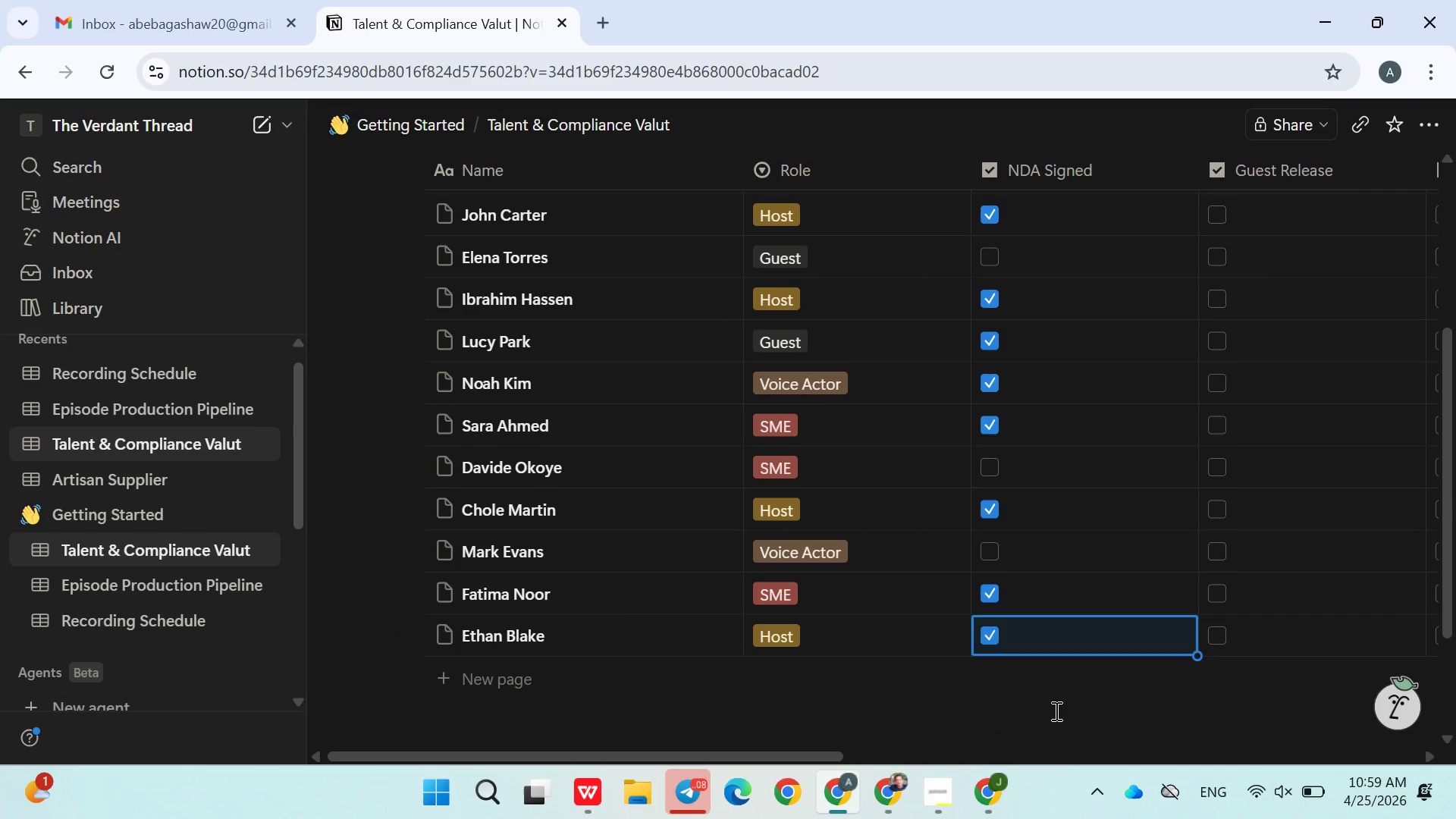 
left_click([1055, 711])
 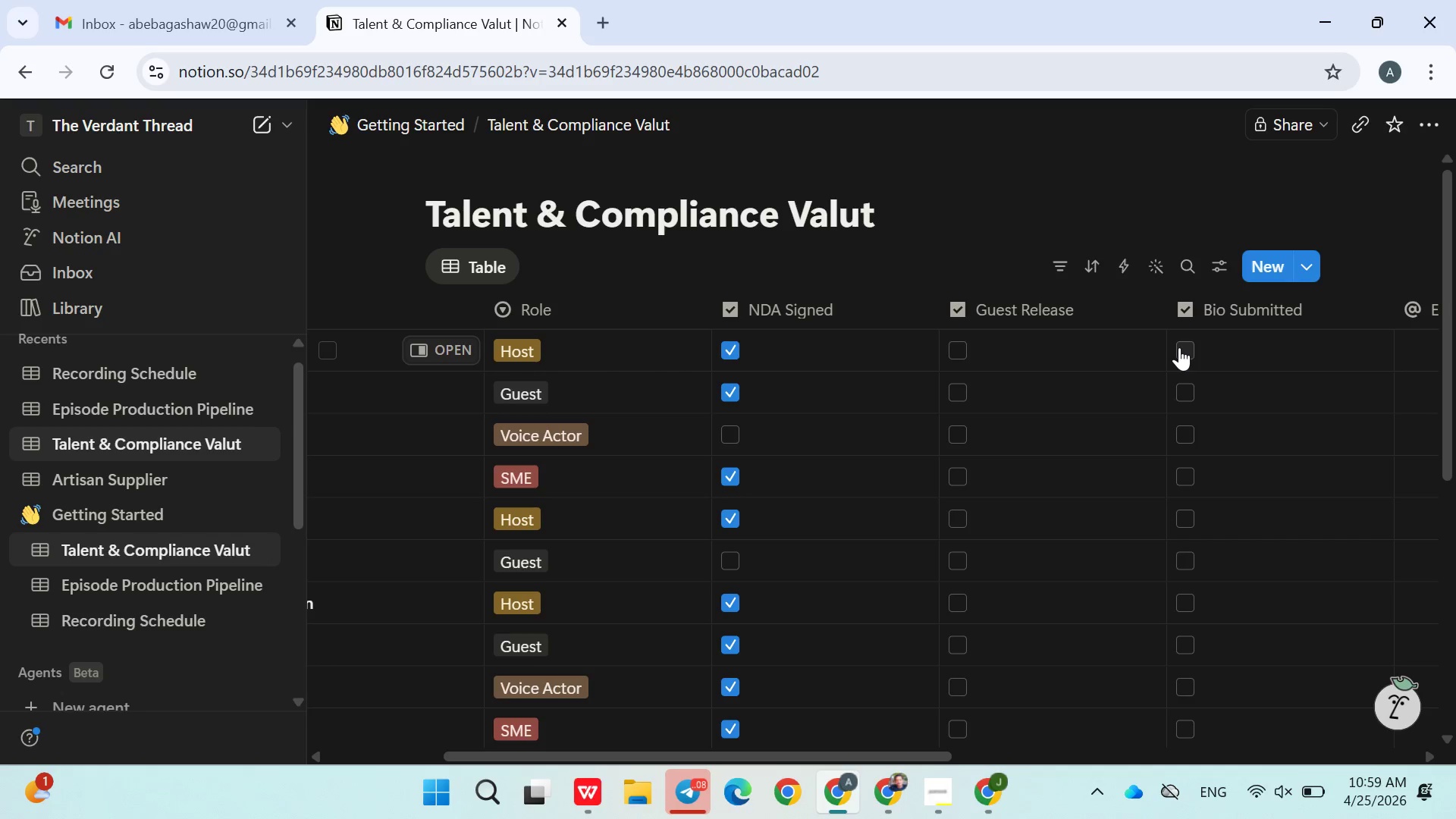 
wait(6.55)
 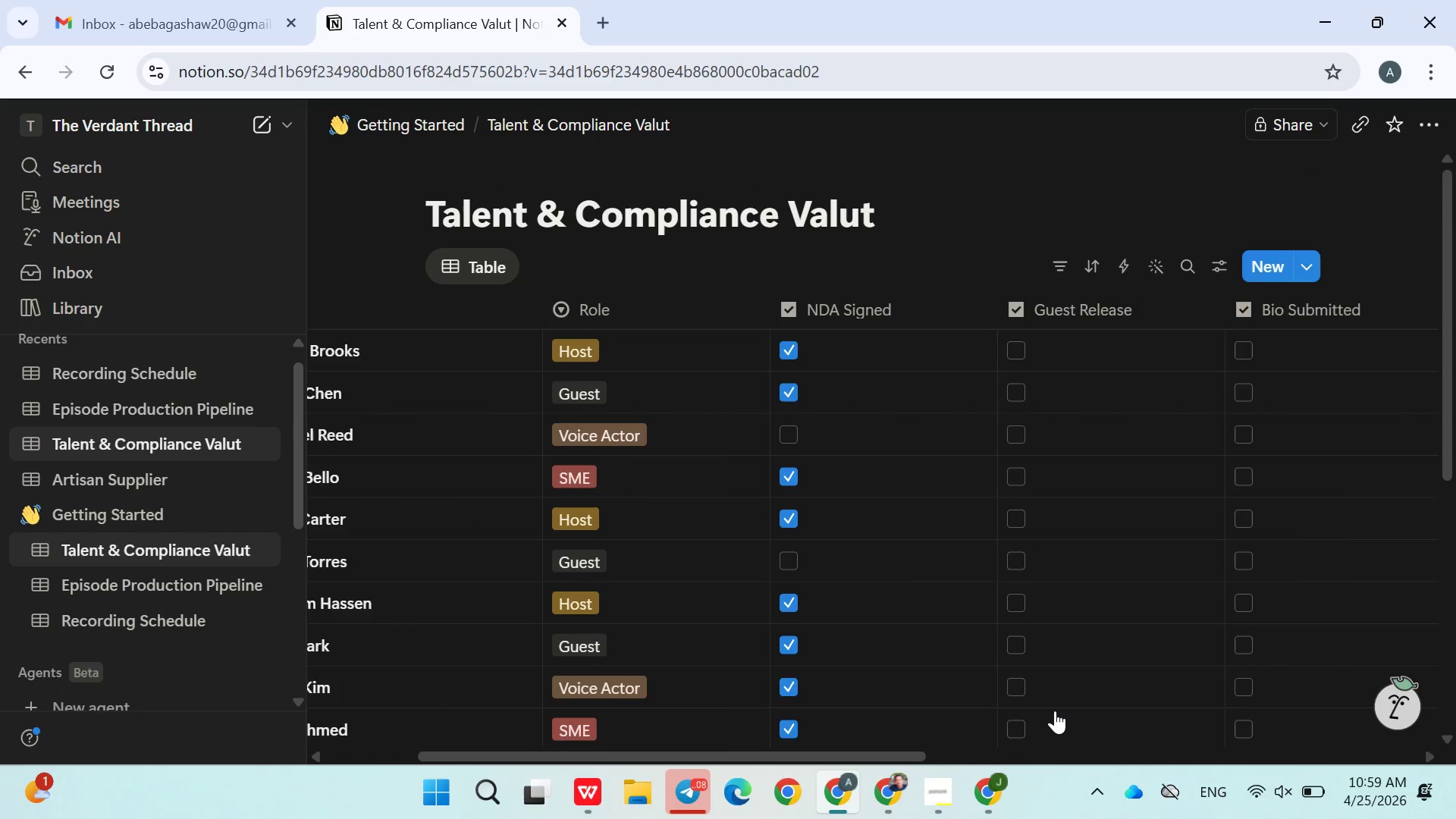 
left_click([971, 352])
 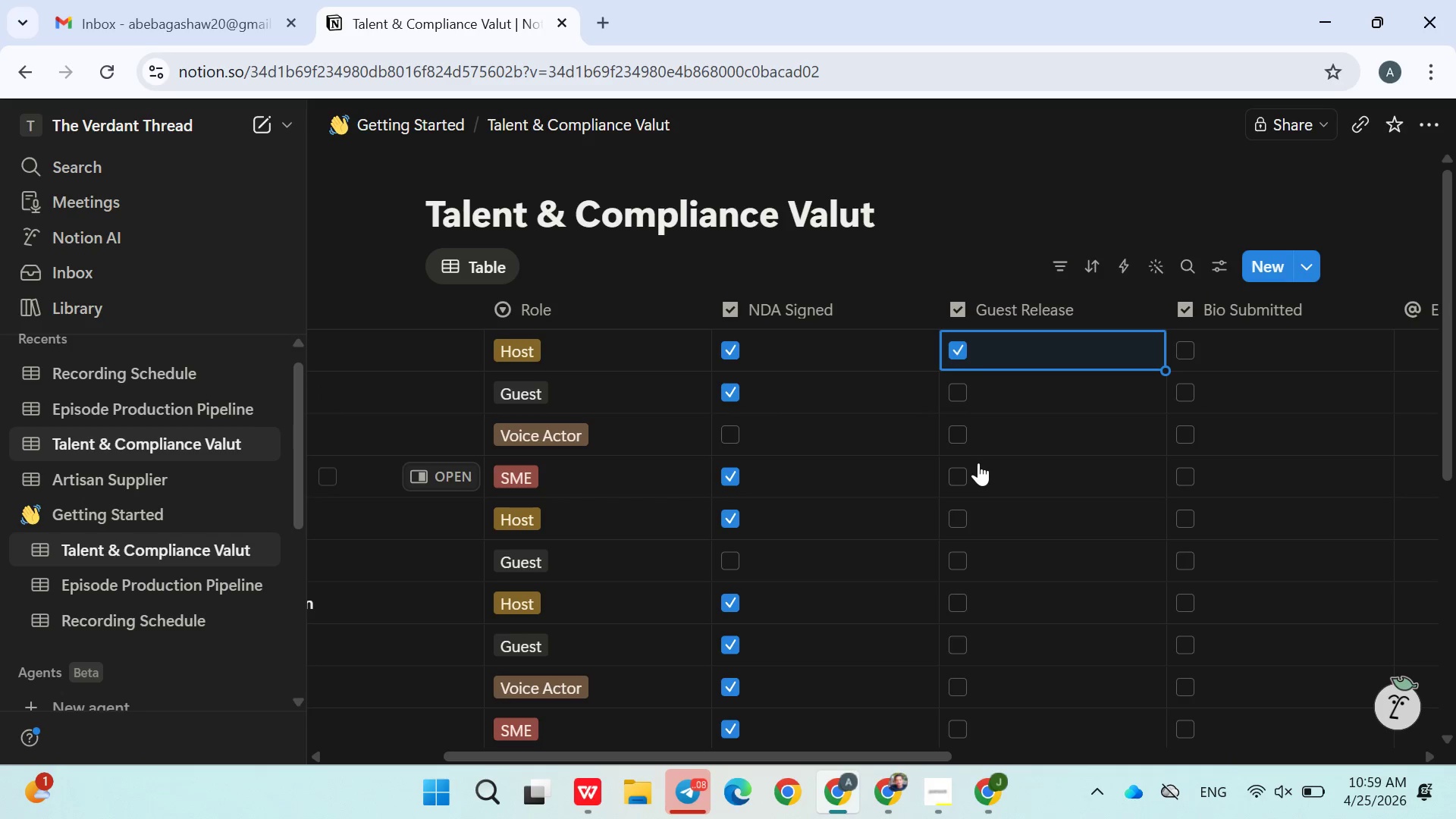 
left_click([971, 468])
 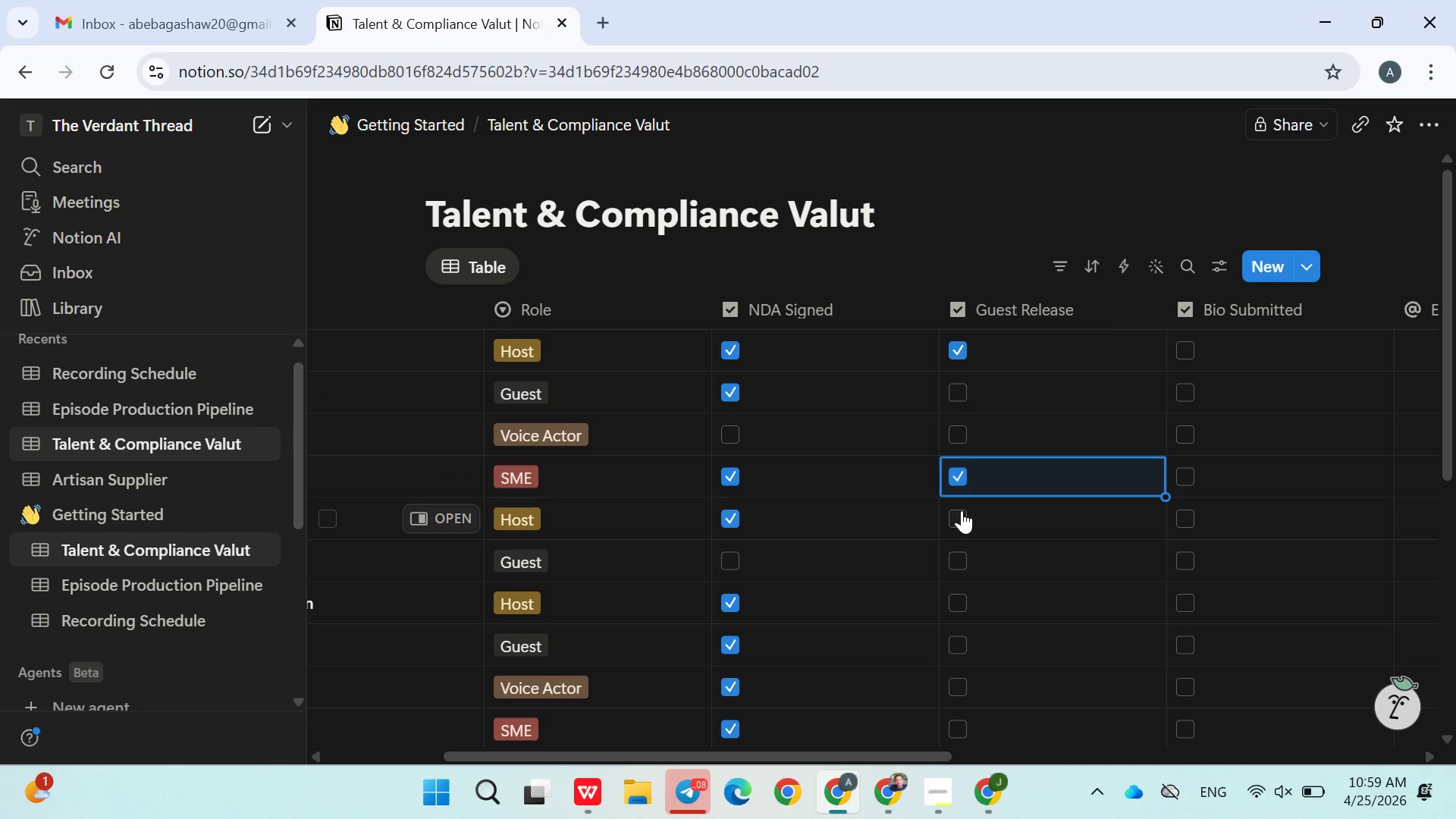 
left_click([962, 510])
 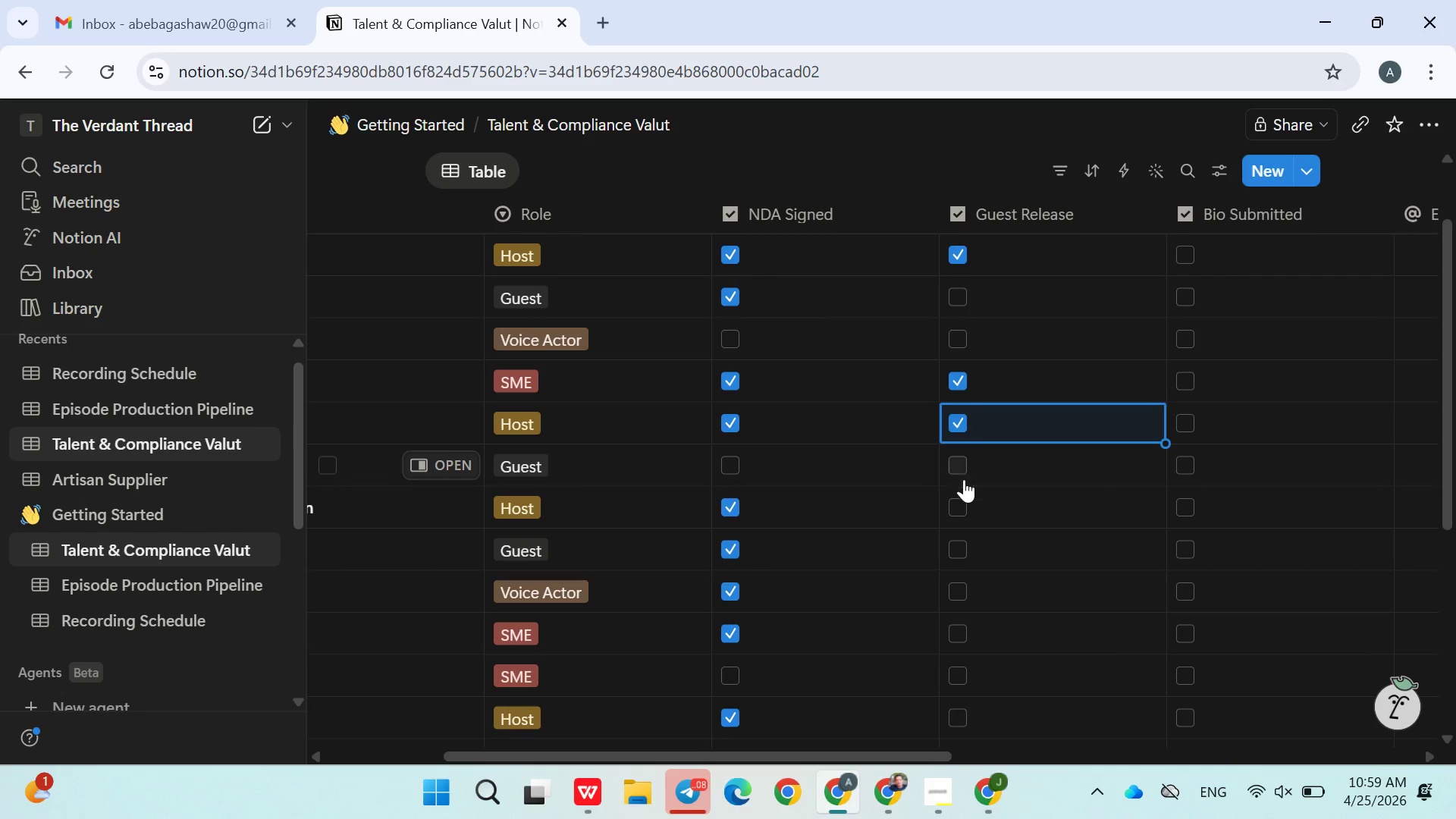 
left_click([965, 541])
 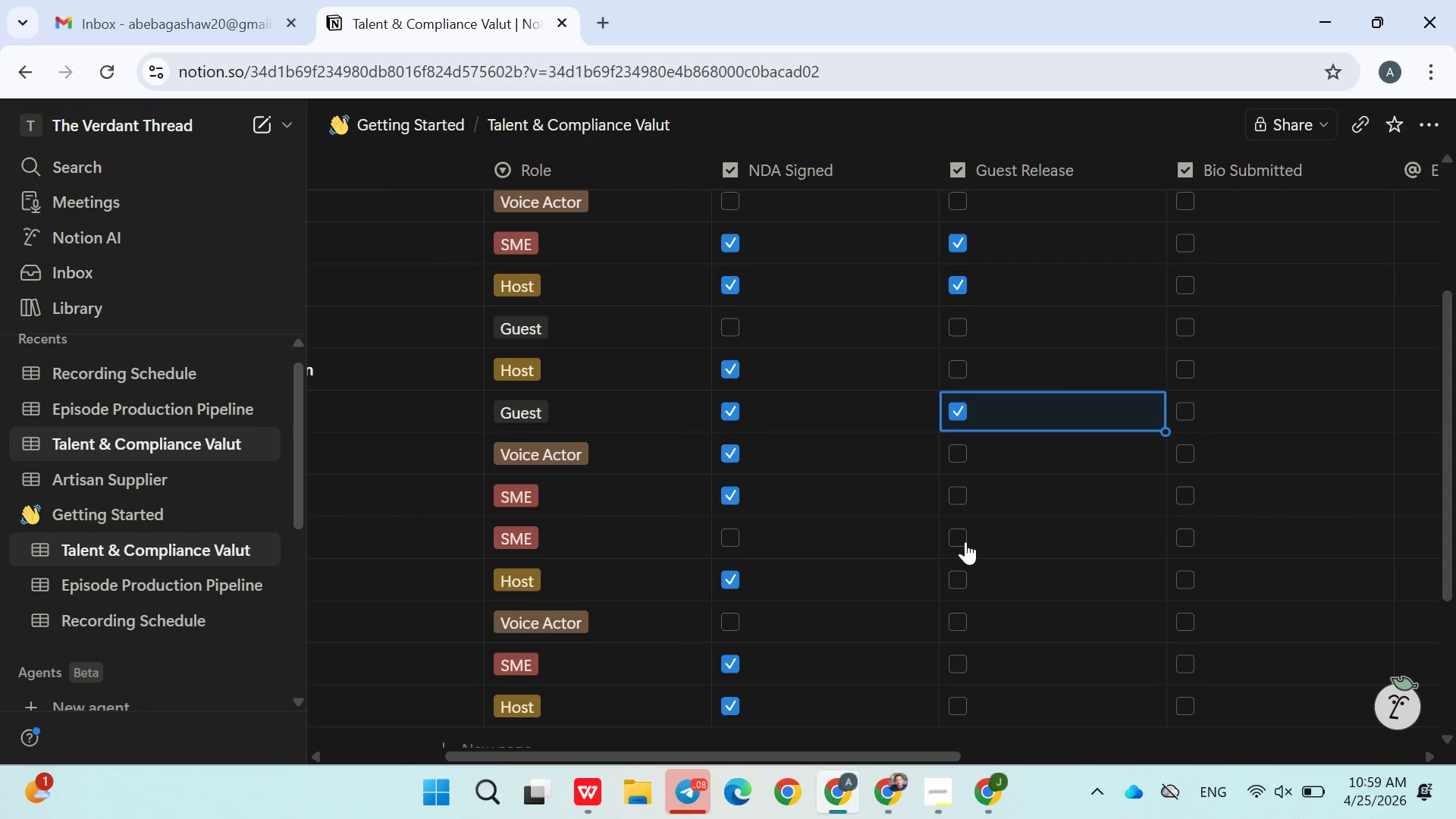 
left_click([959, 505])
 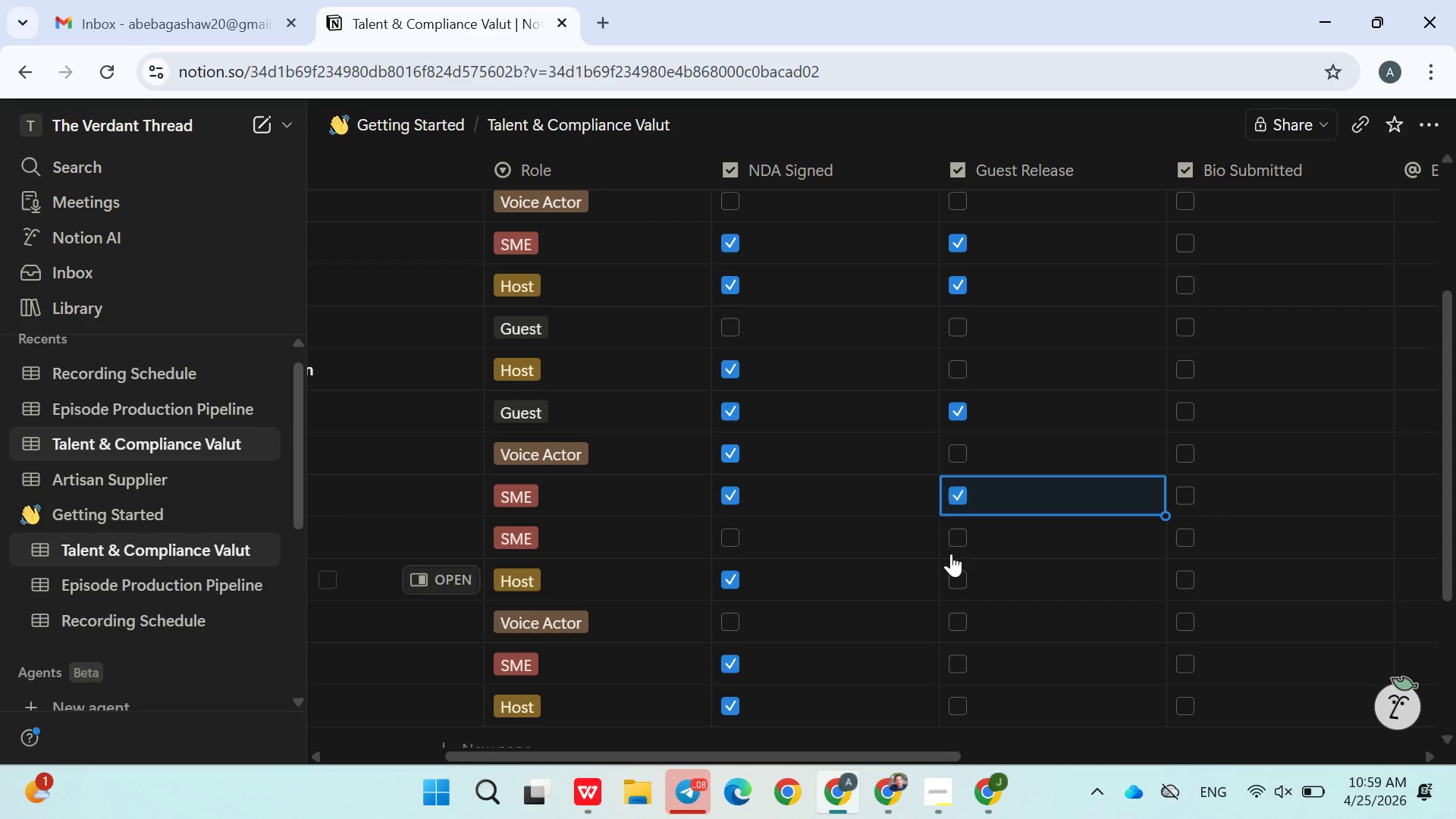 
wait(5.64)
 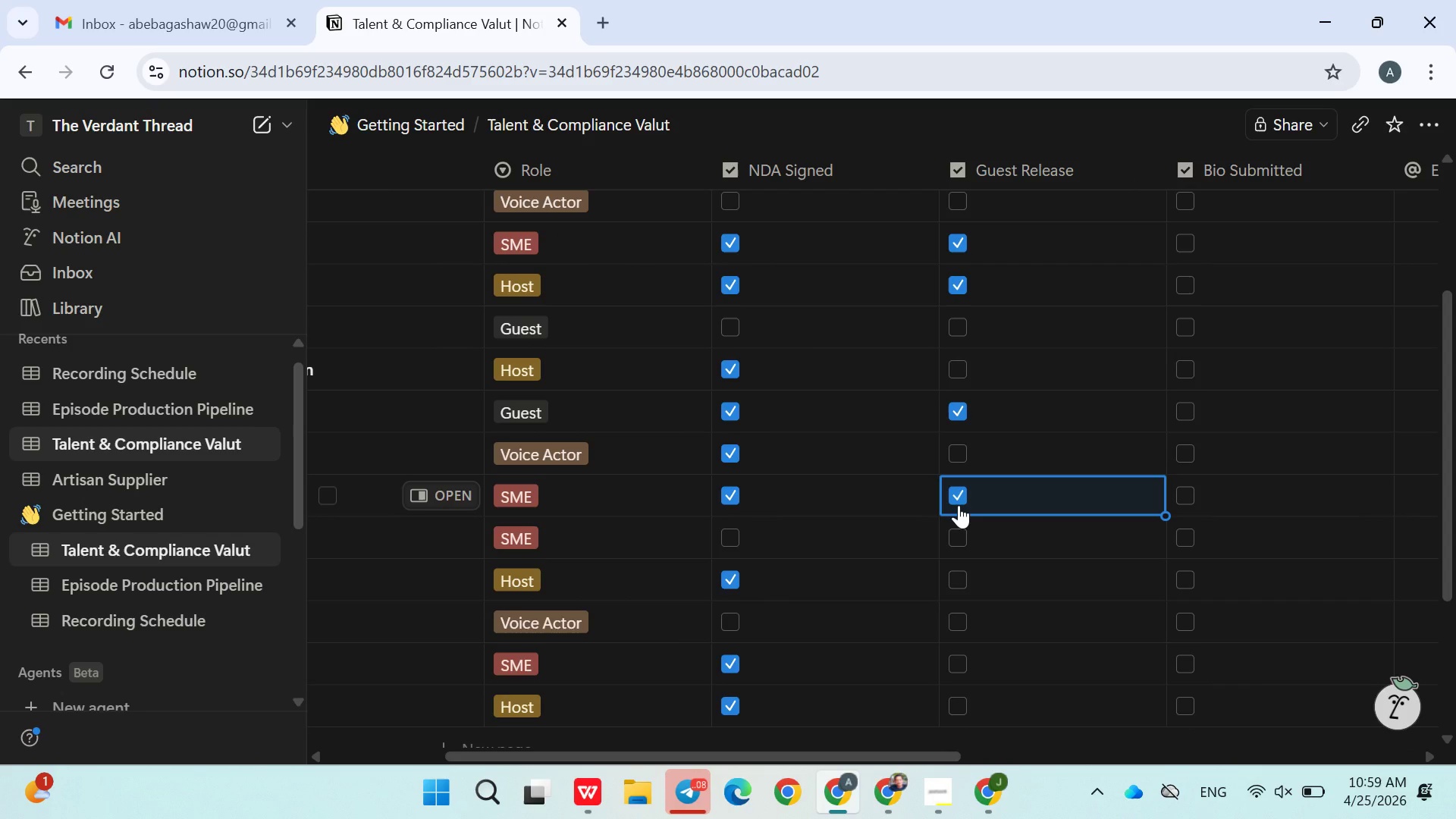 
left_click([970, 578])
 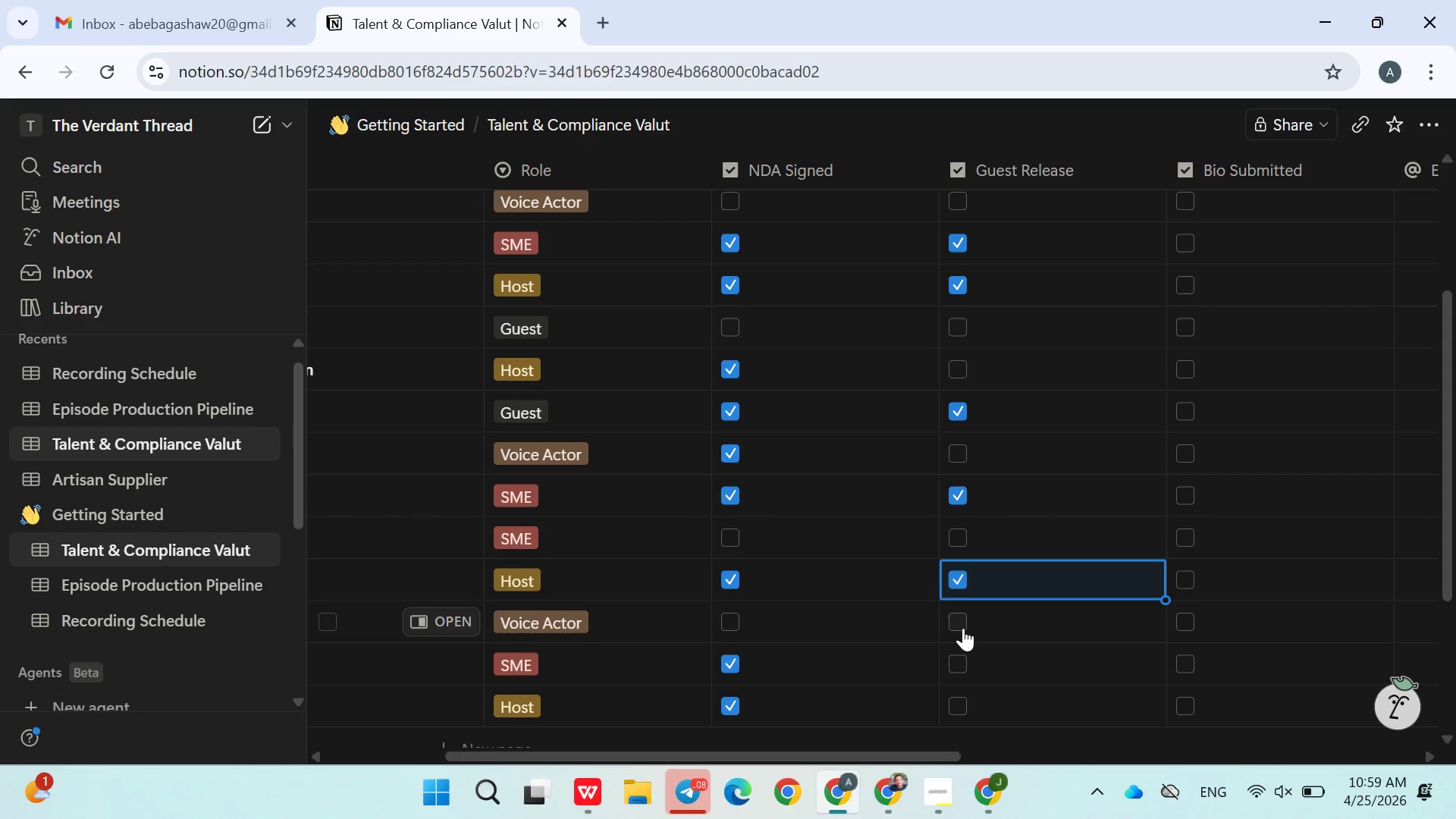 
left_click([963, 628])
 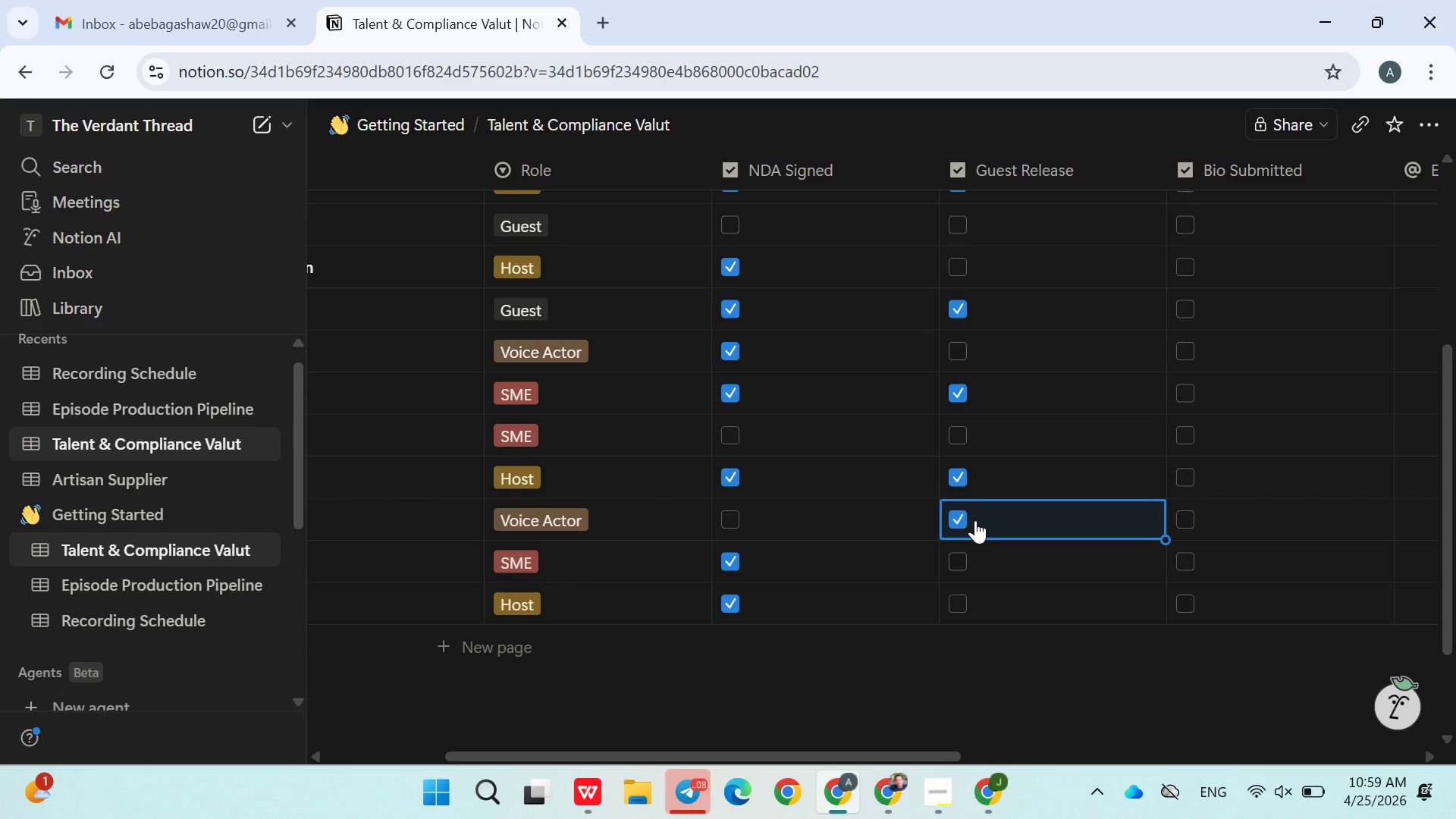 
wait(6.72)
 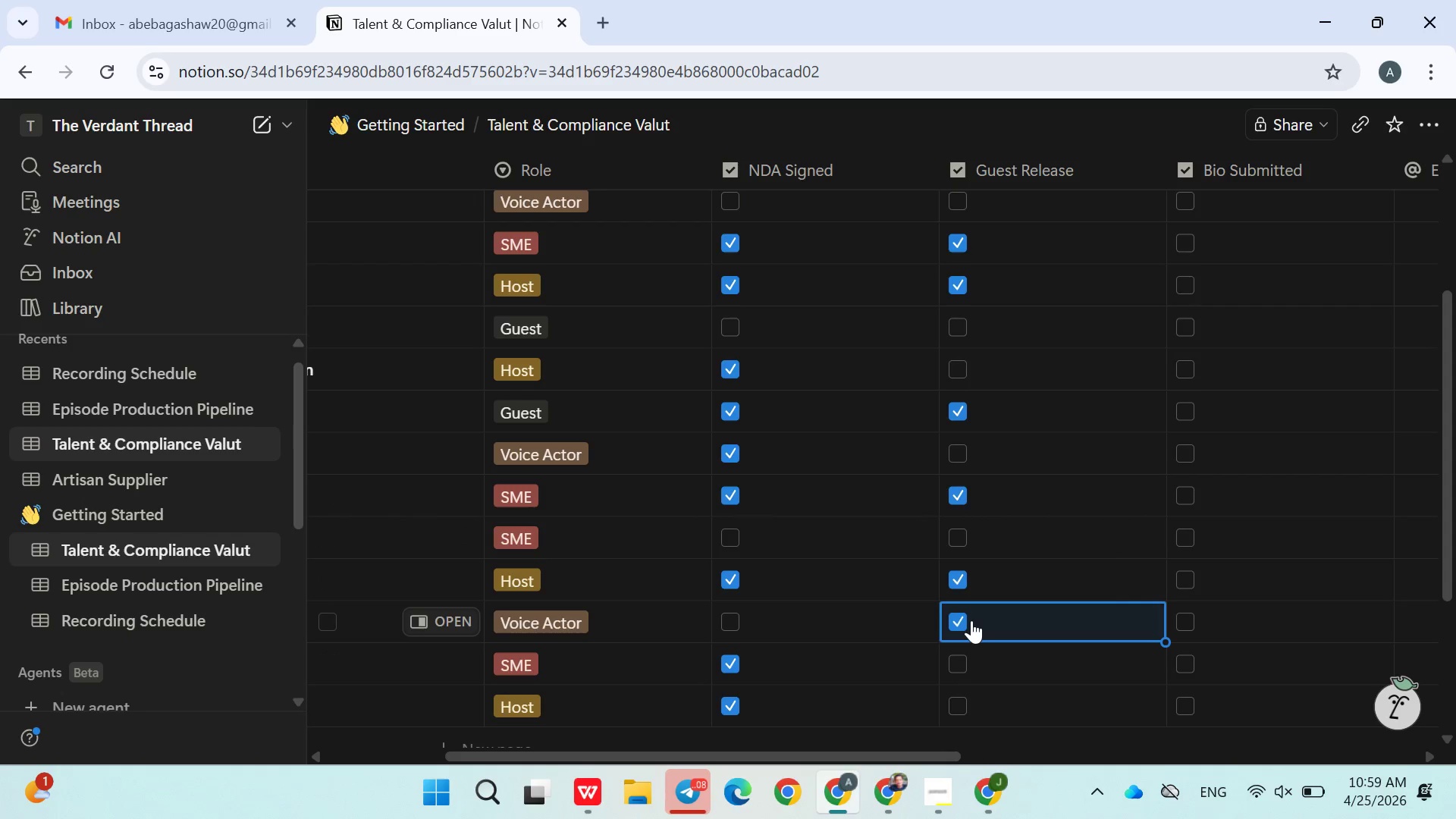 
left_click([967, 604])
 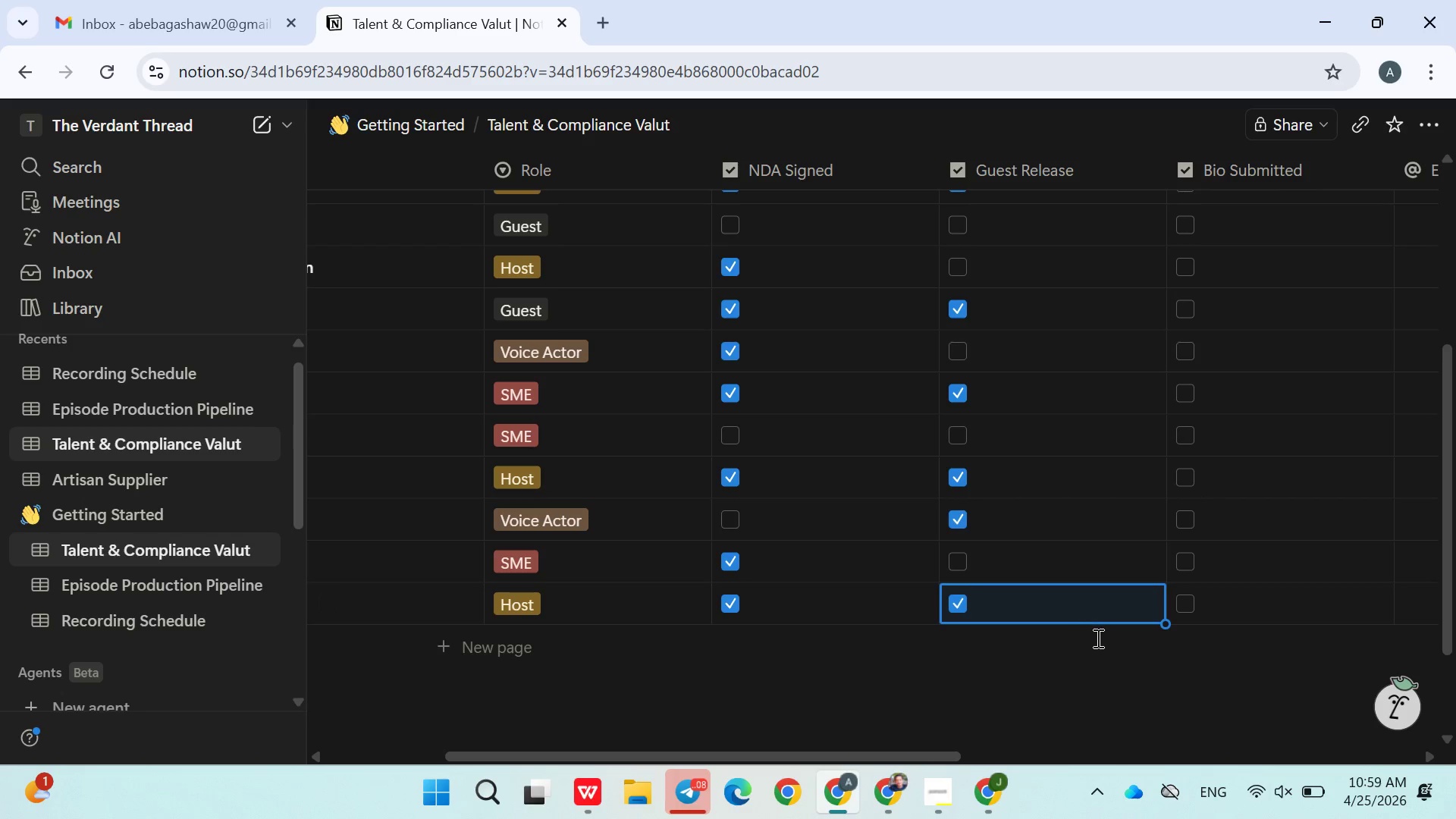 
left_click([1097, 638])
 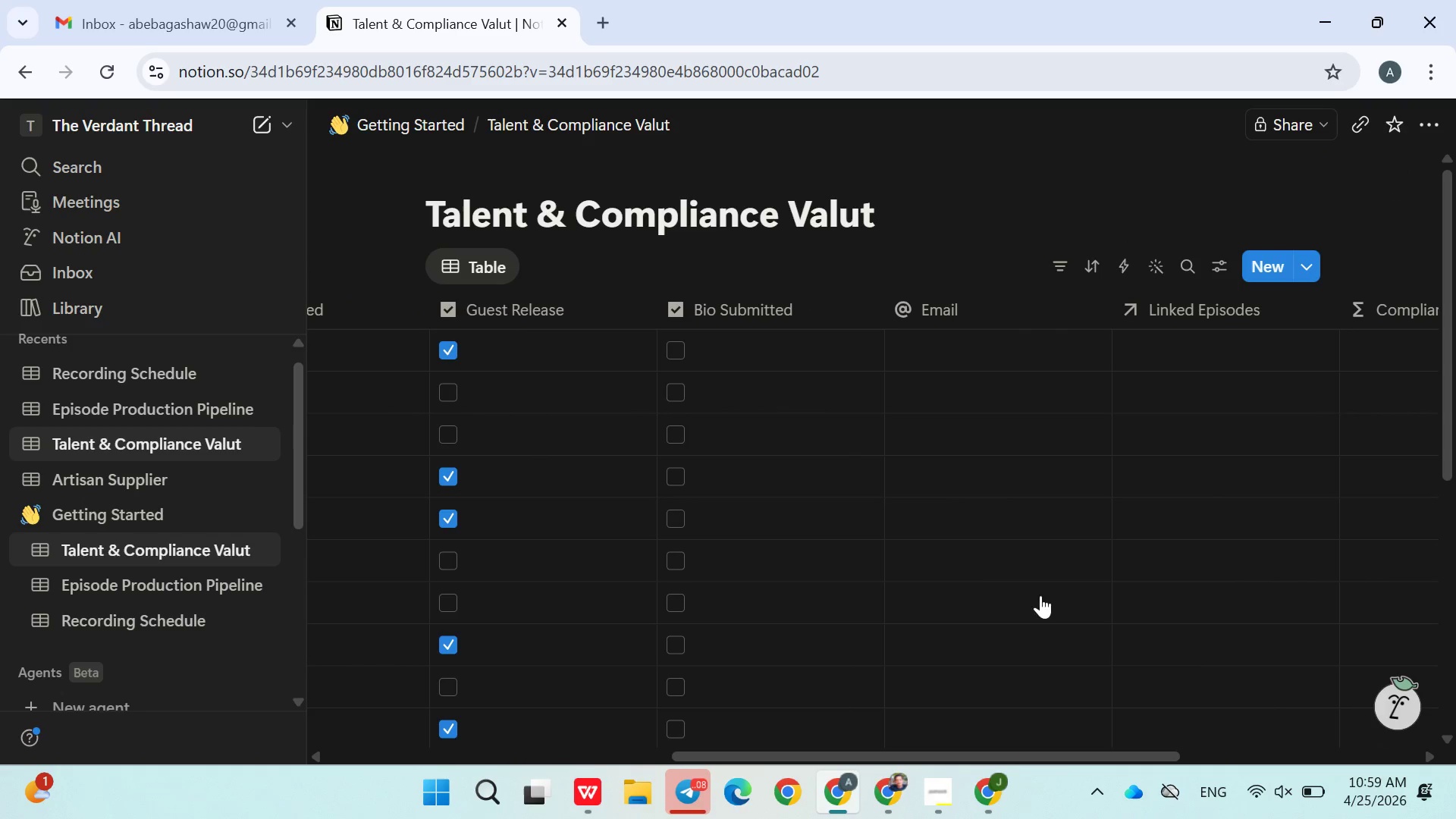 
wait(7.28)
 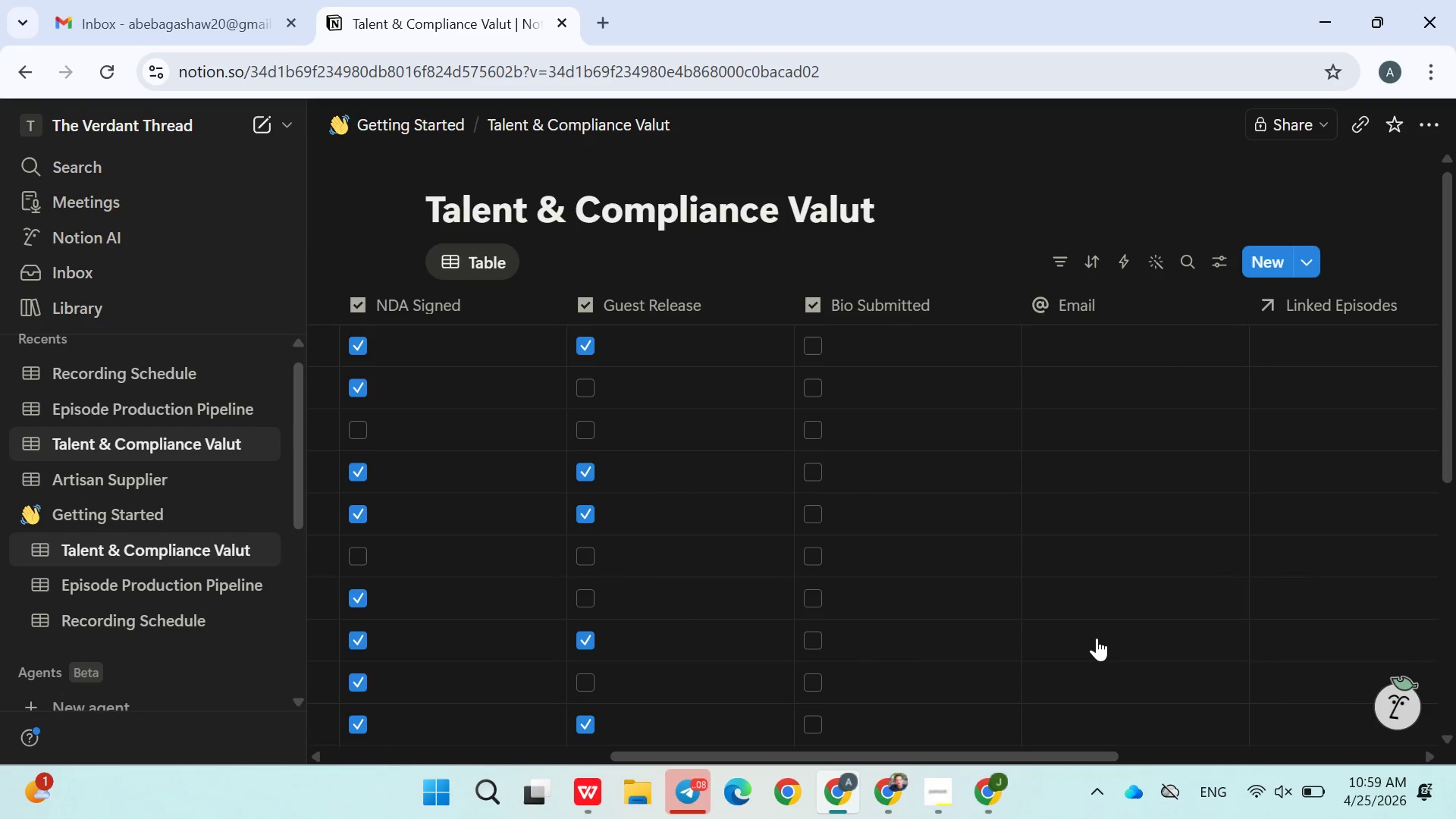 
left_click([673, 343])
 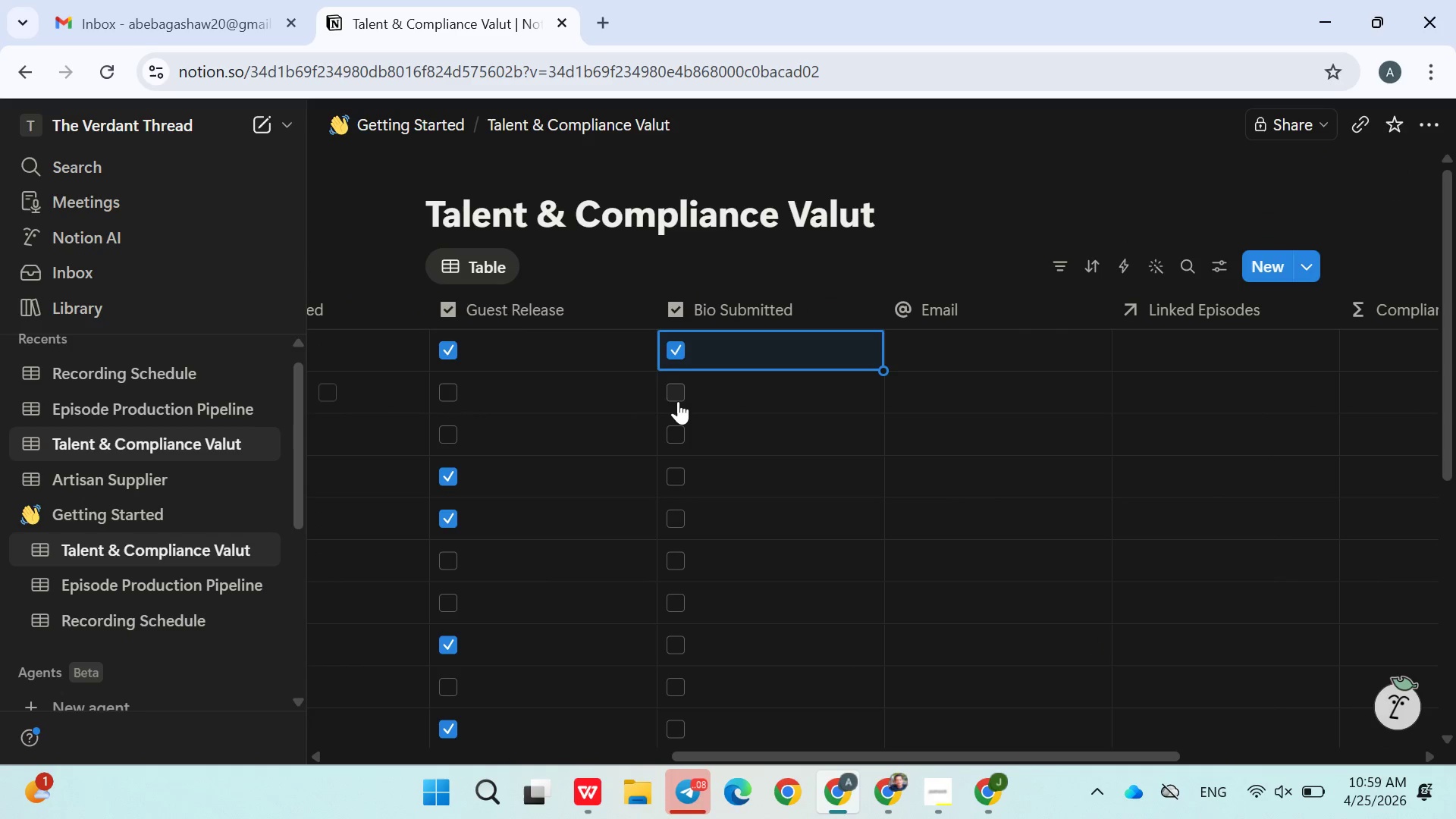 
left_click([678, 401])
 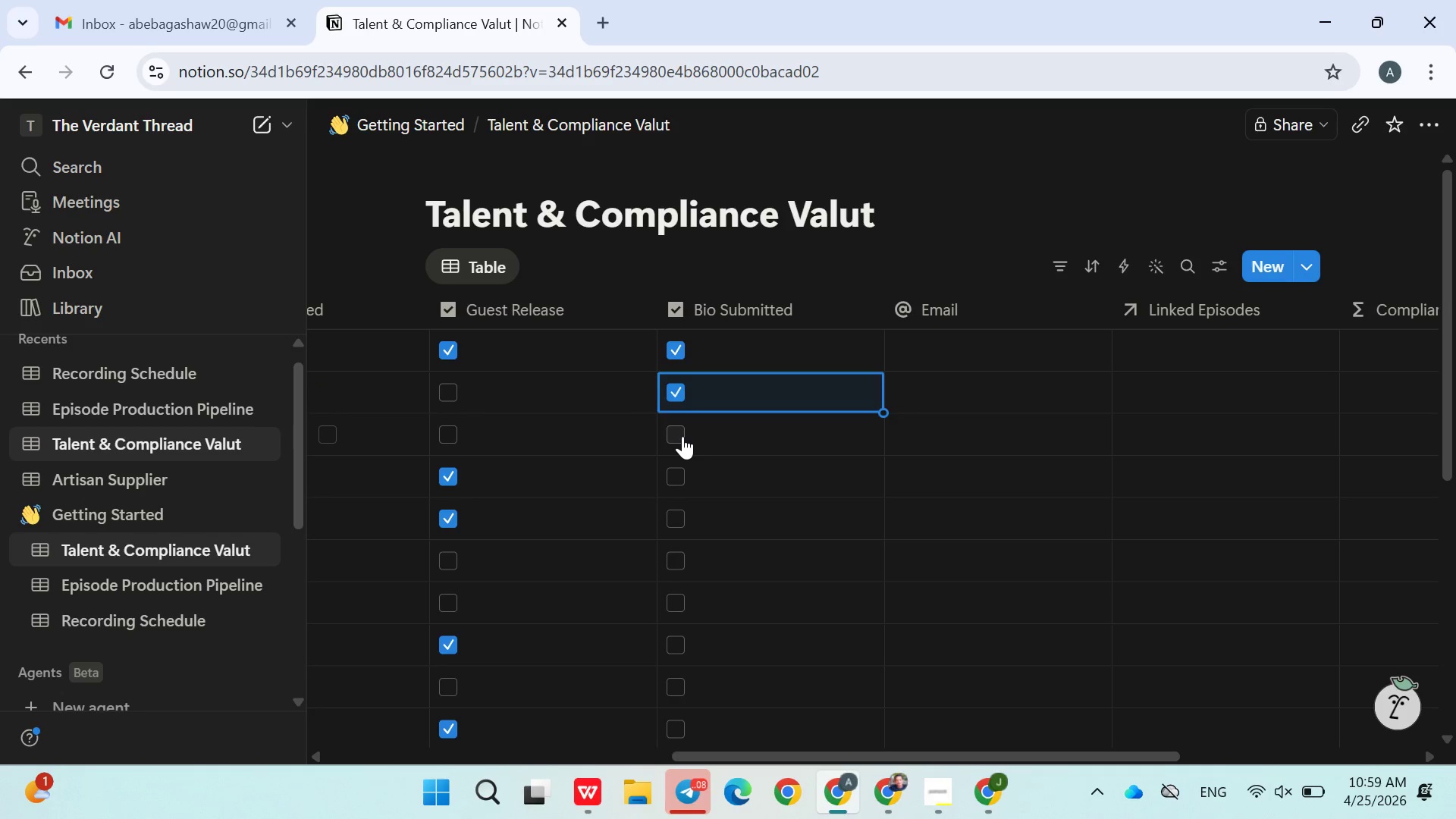 
left_click([682, 436])
 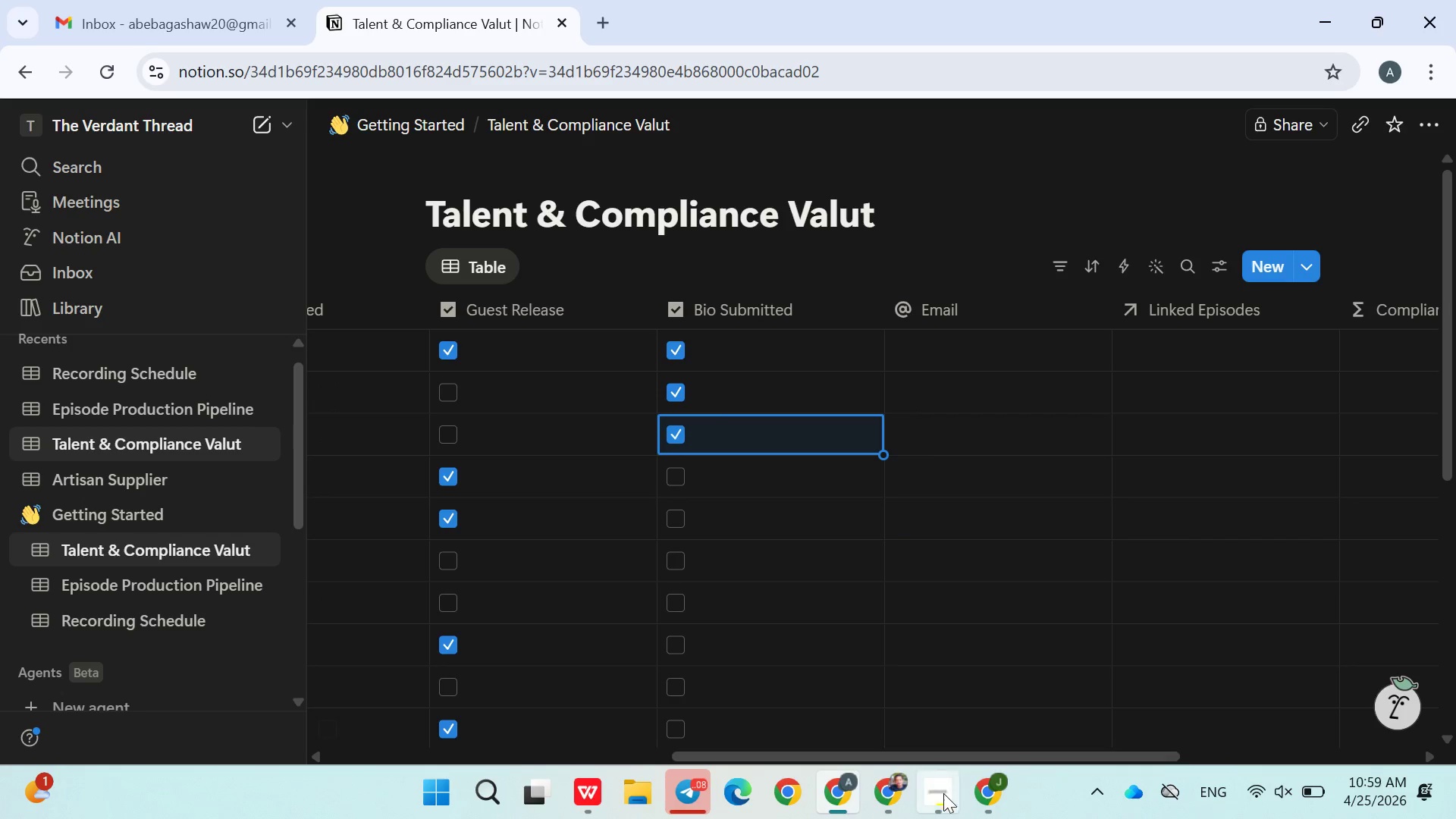 
left_click([942, 793])